 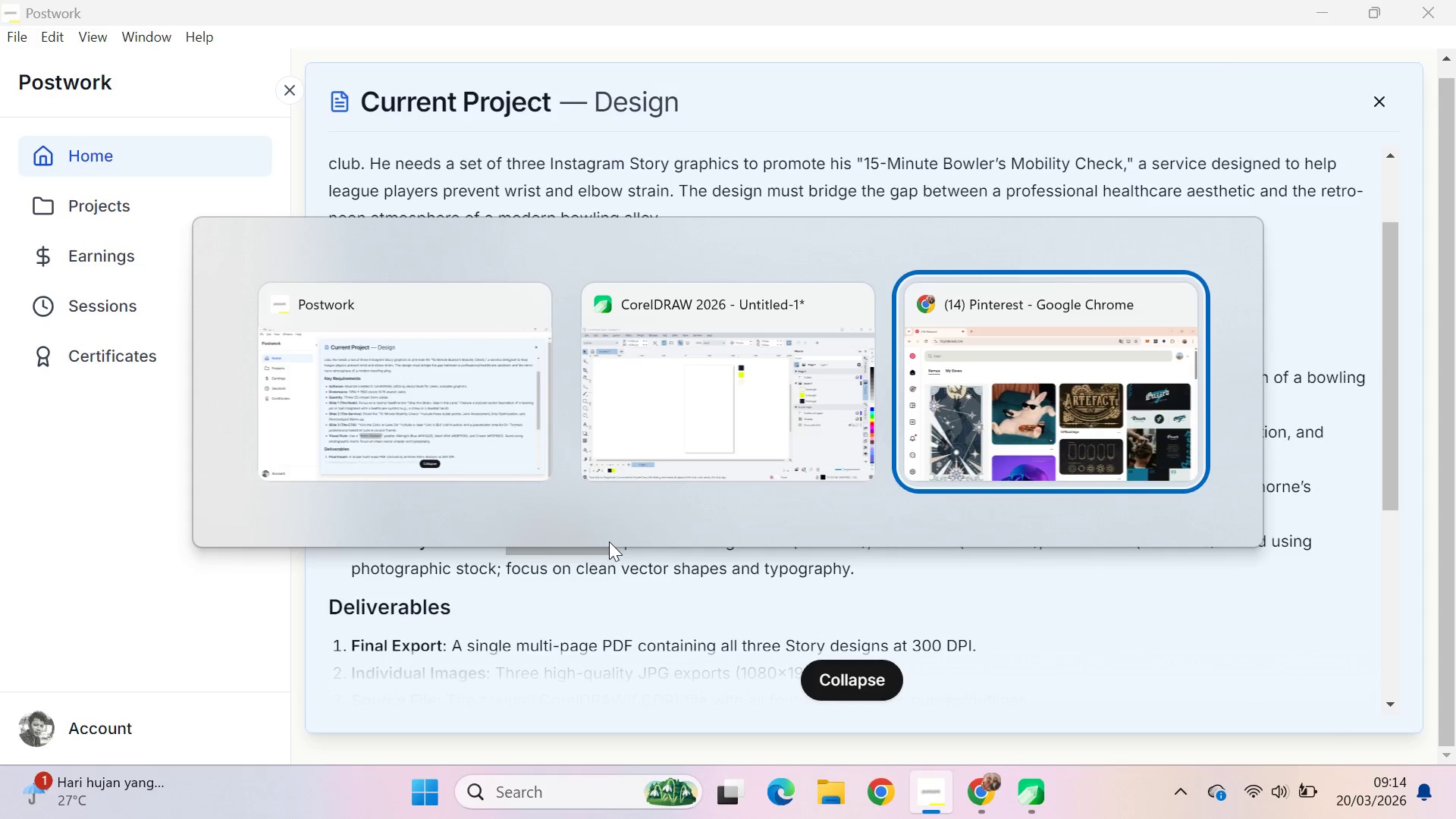 
key(Control+ControlLeft)
 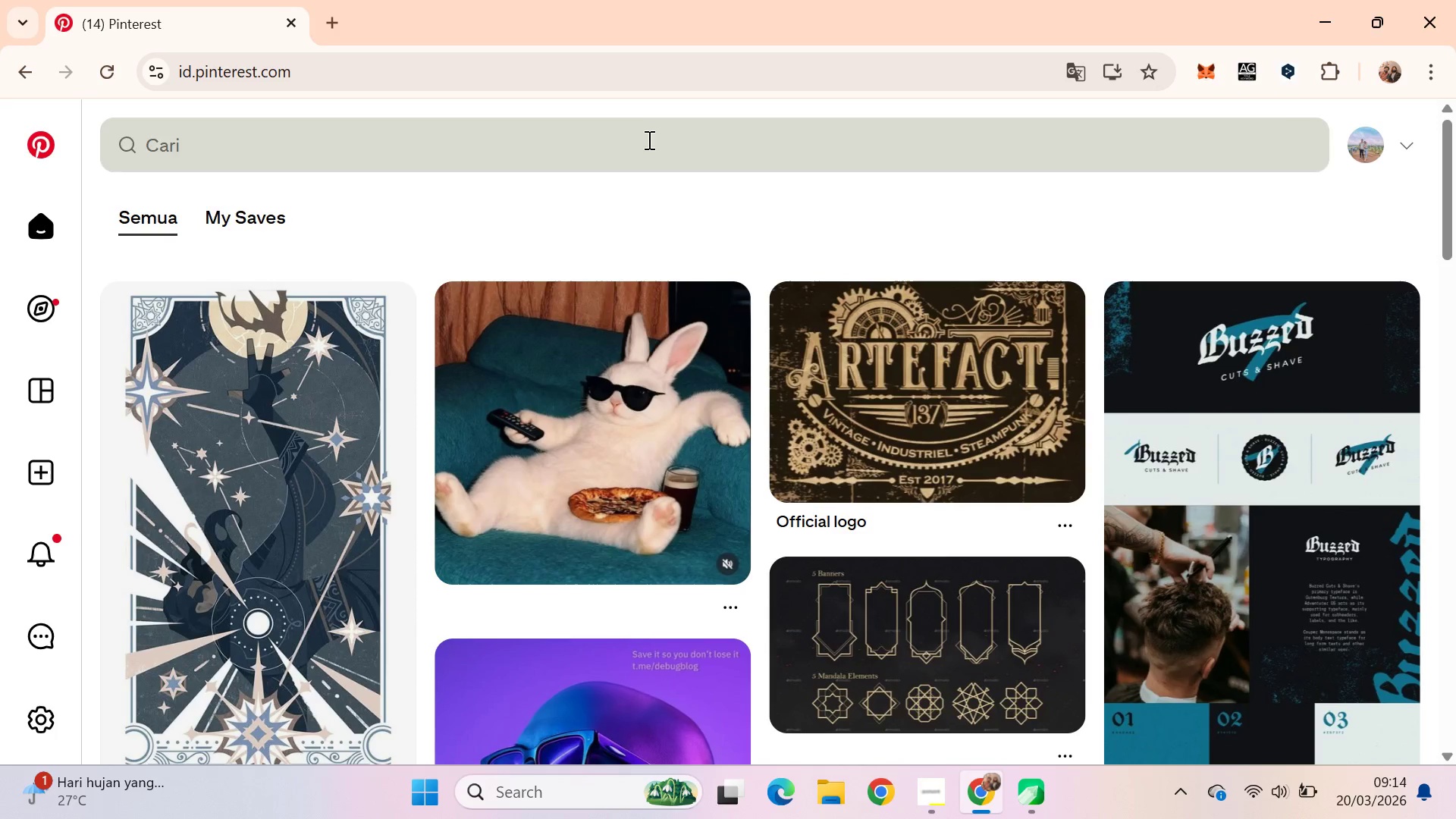 
key(Control+V)
 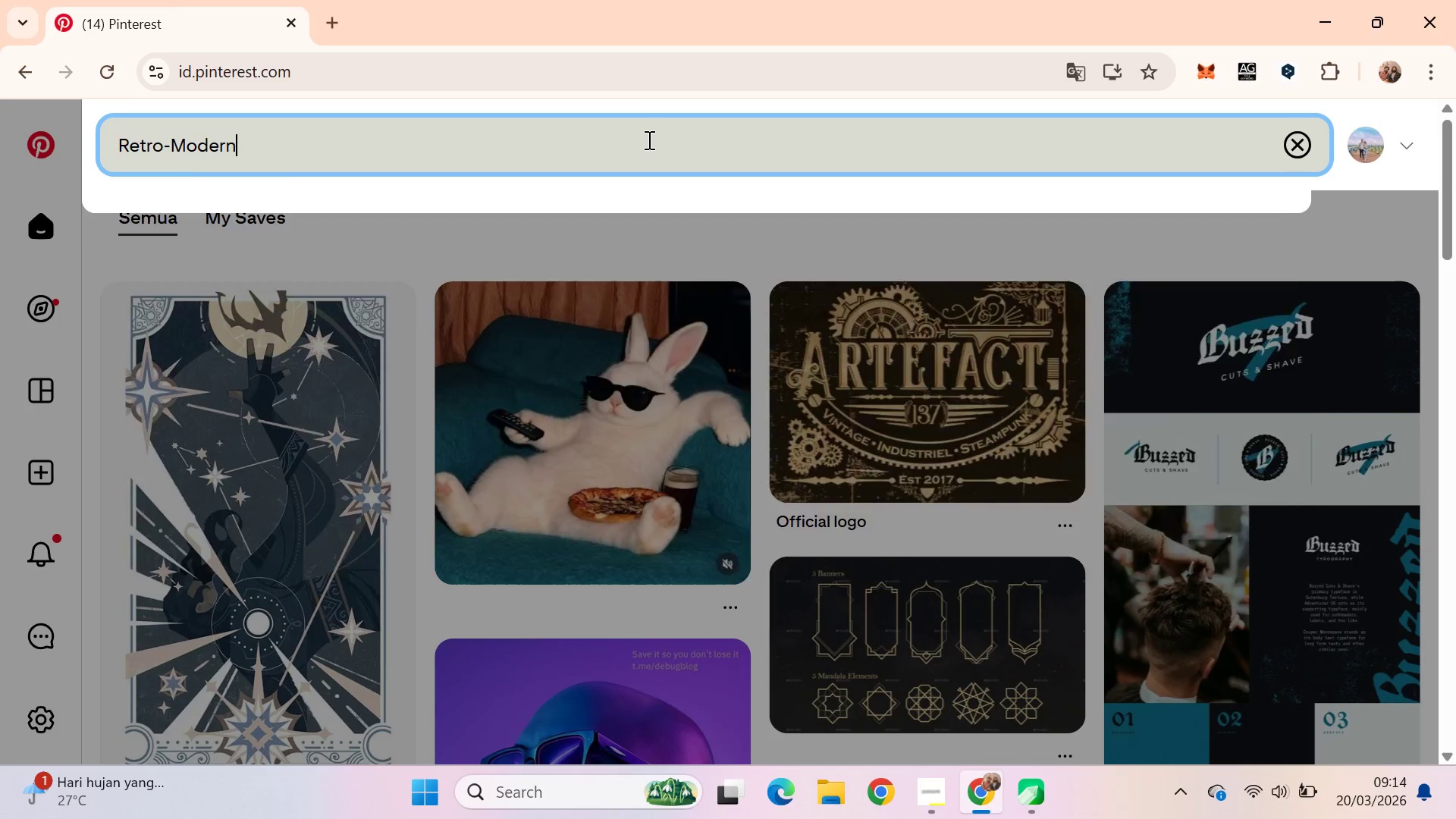 
key(Enter)
 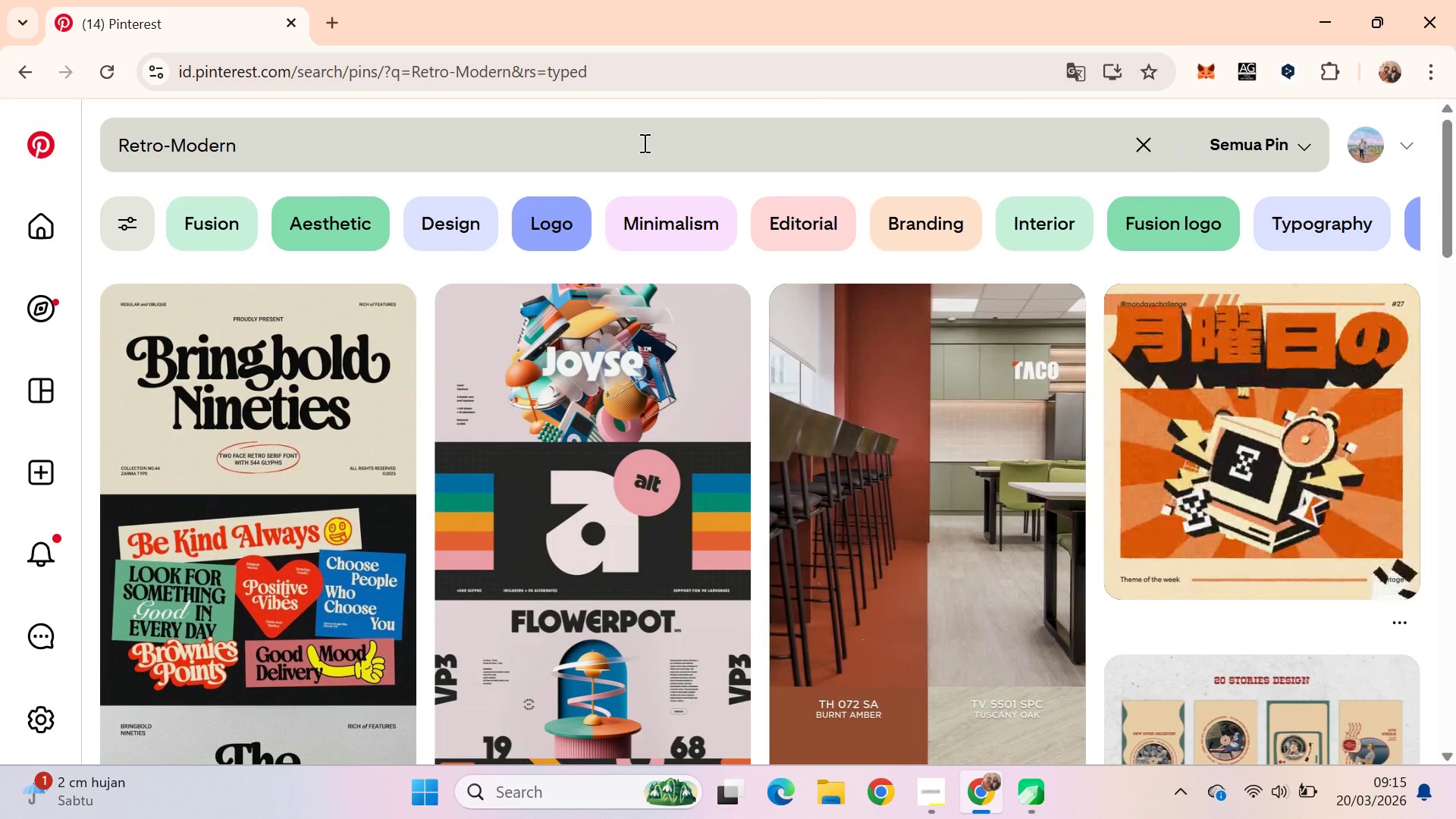 
wait(66.98)
 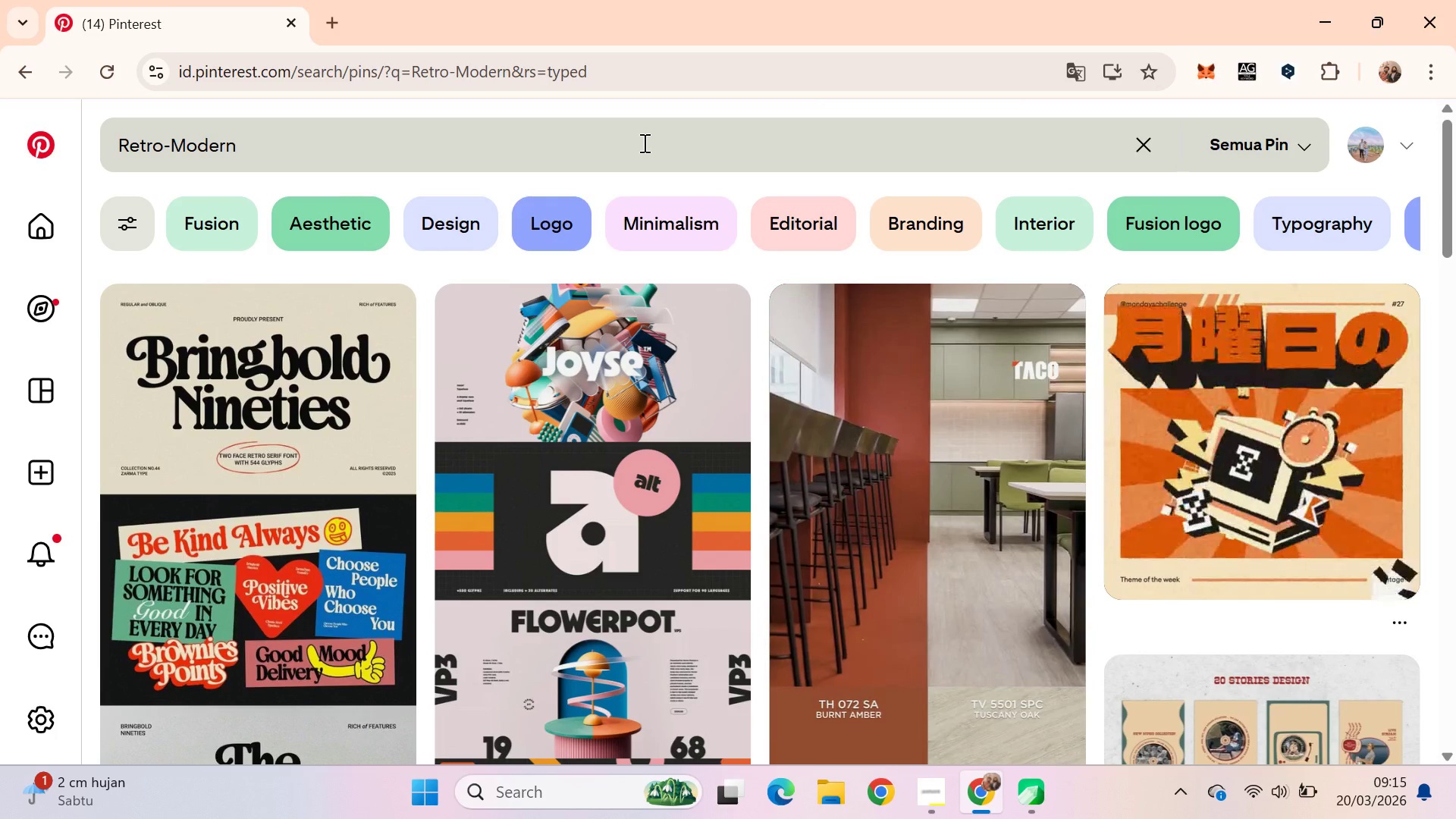 
key(ArrowDown)
 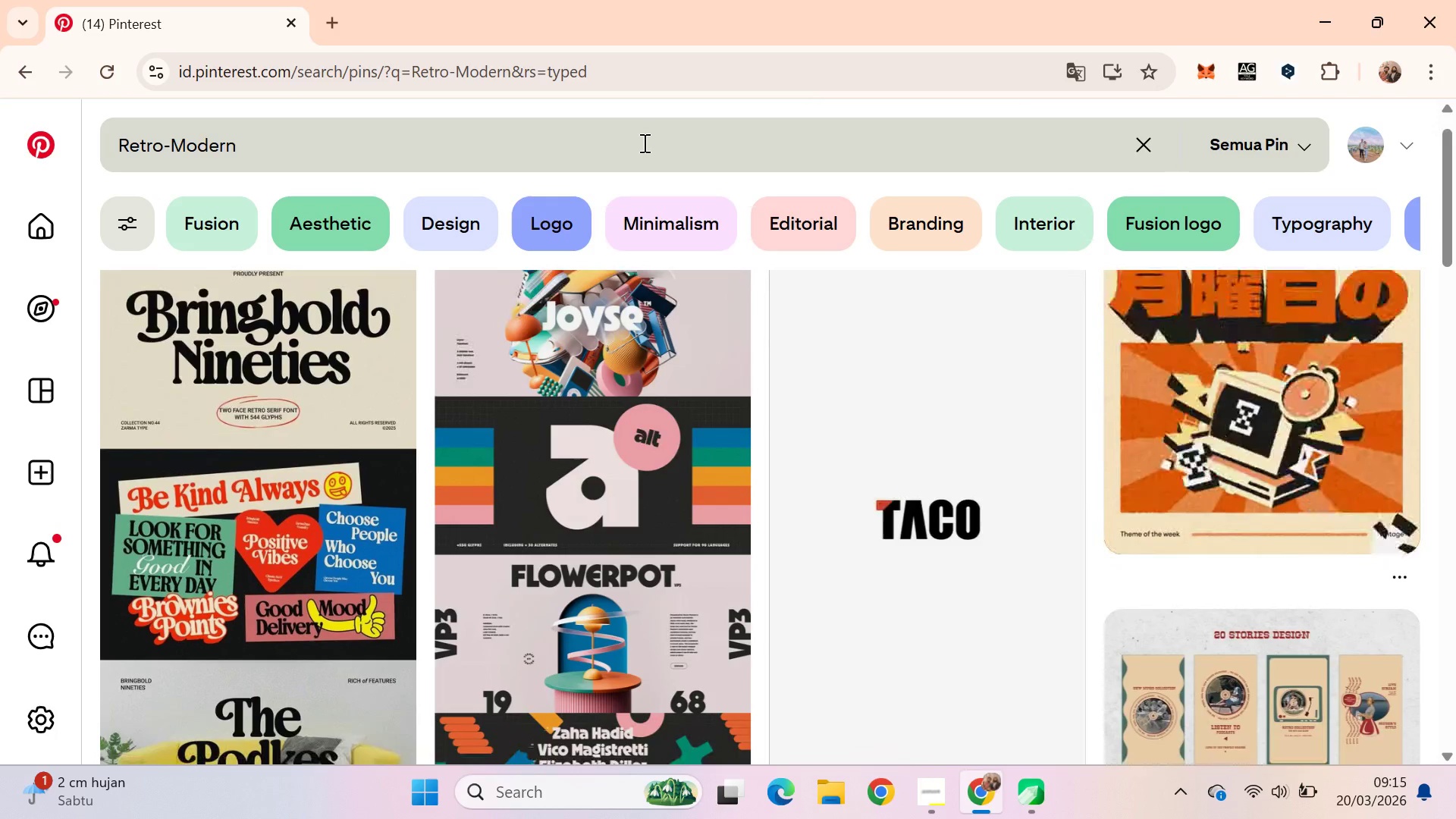 
key(ArrowDown)
 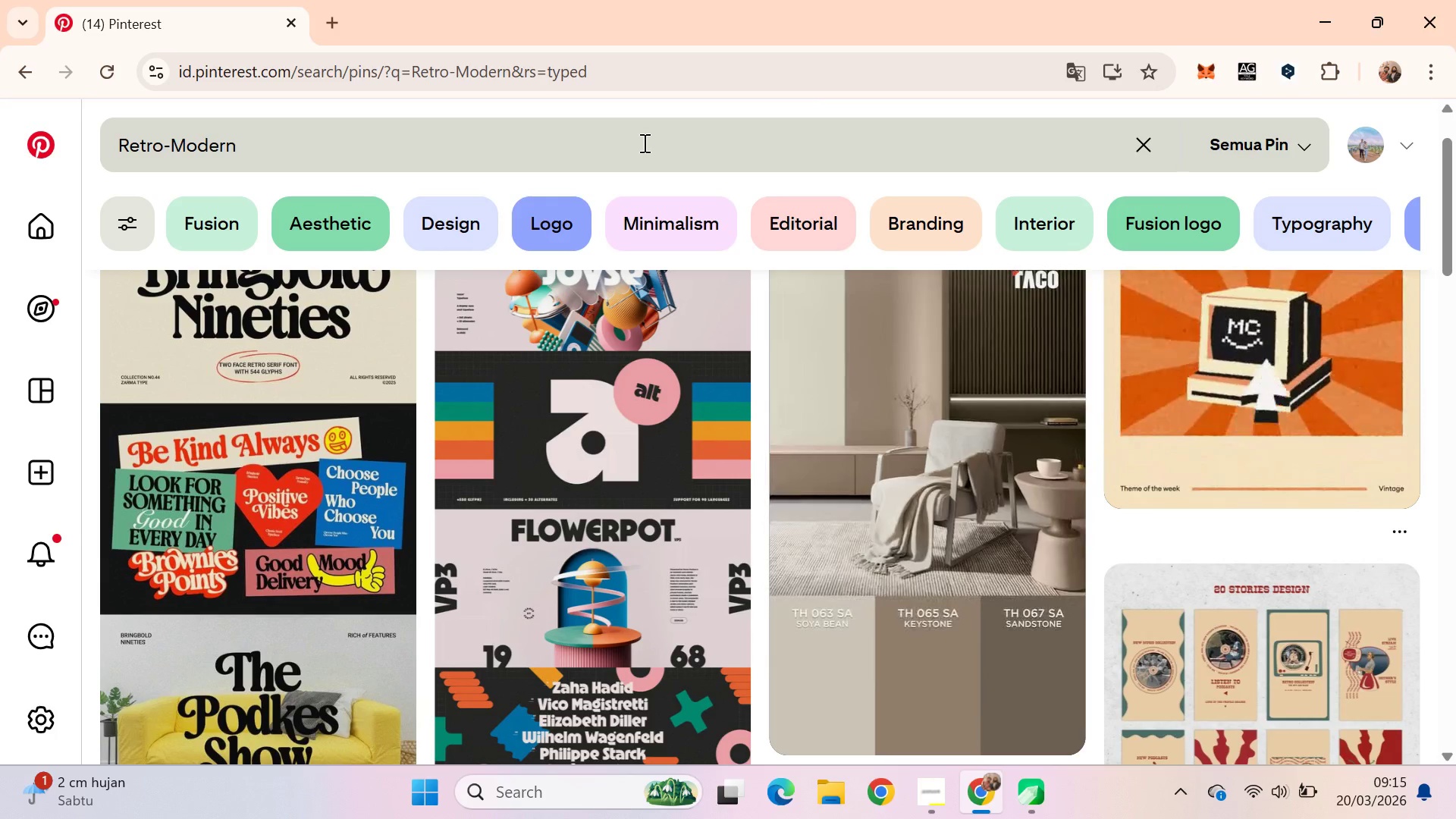 
wait(9.12)
 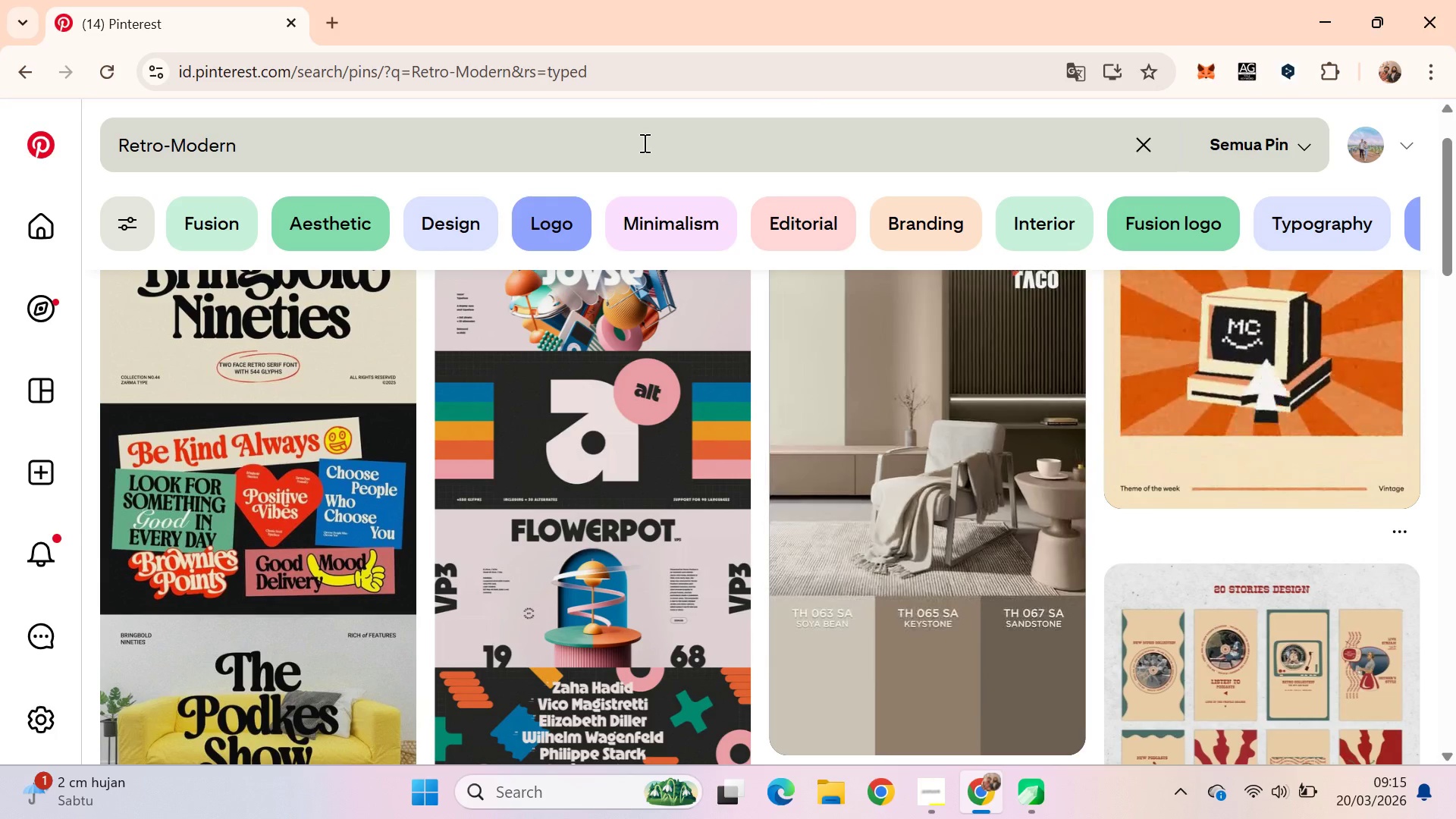 
left_click_drag(start_coordinate=[1455, 184], to_coordinate=[1455, 437])
 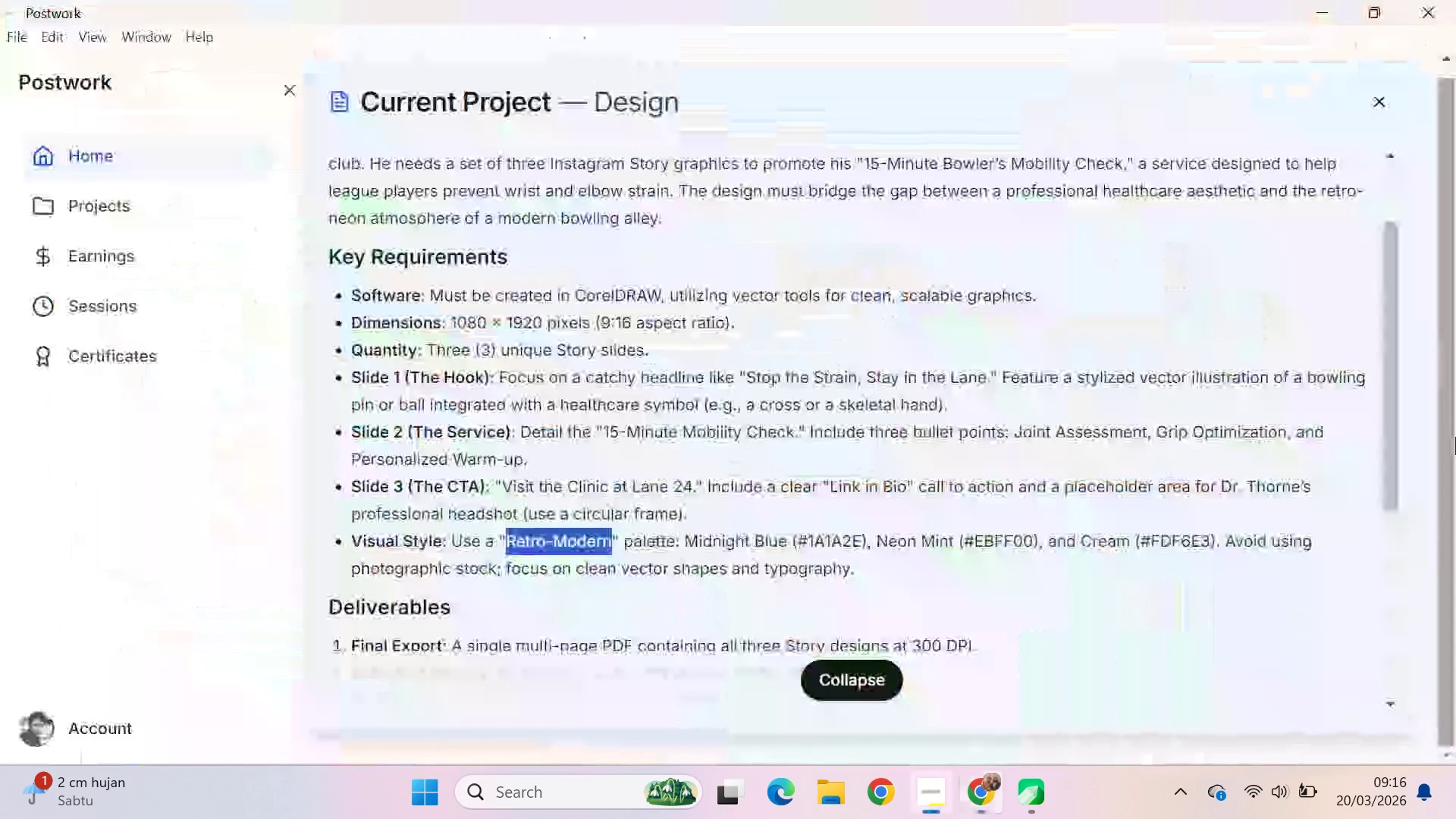 
key(Alt+AltLeft)
 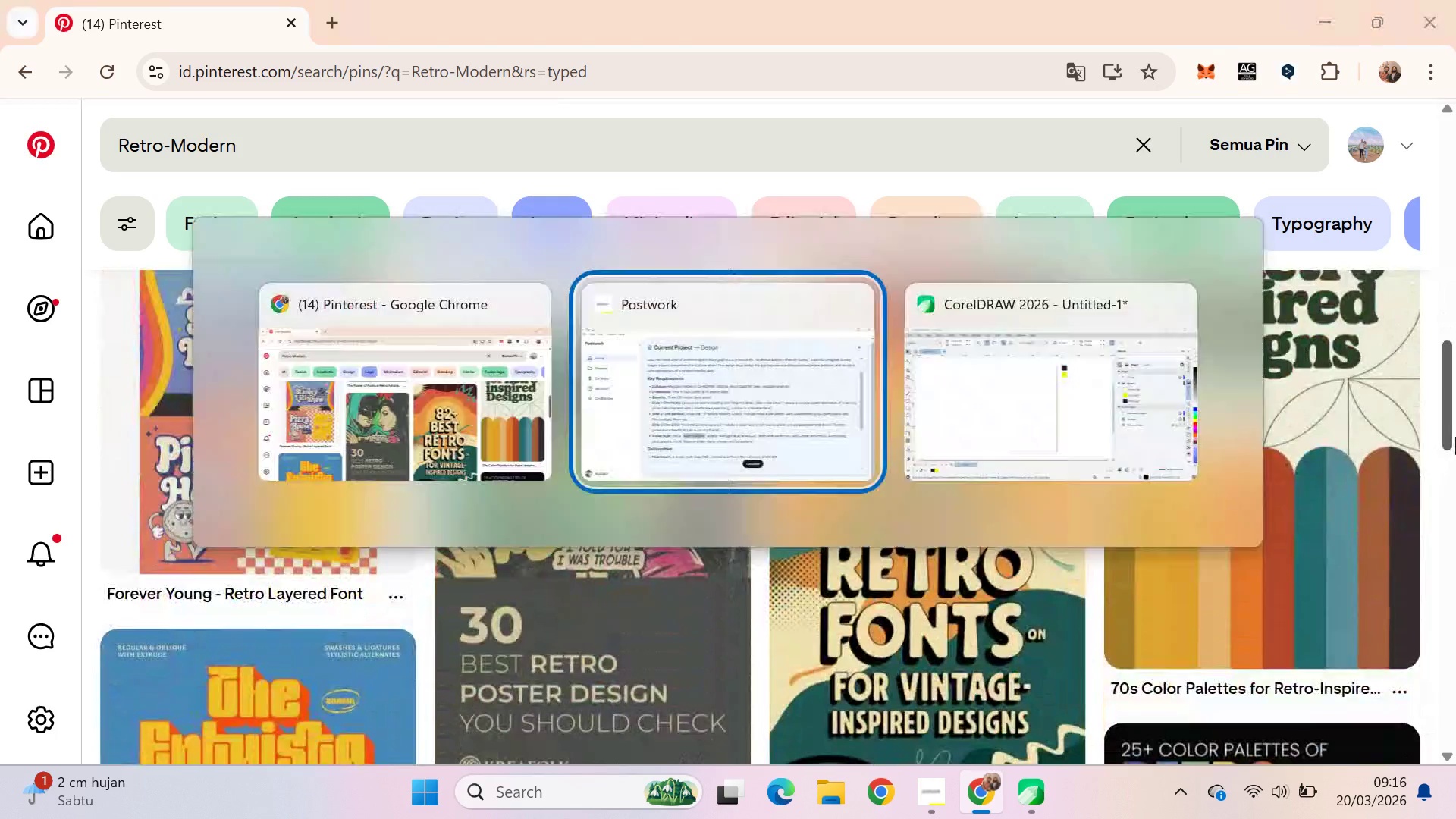 
key(Alt+Tab)